 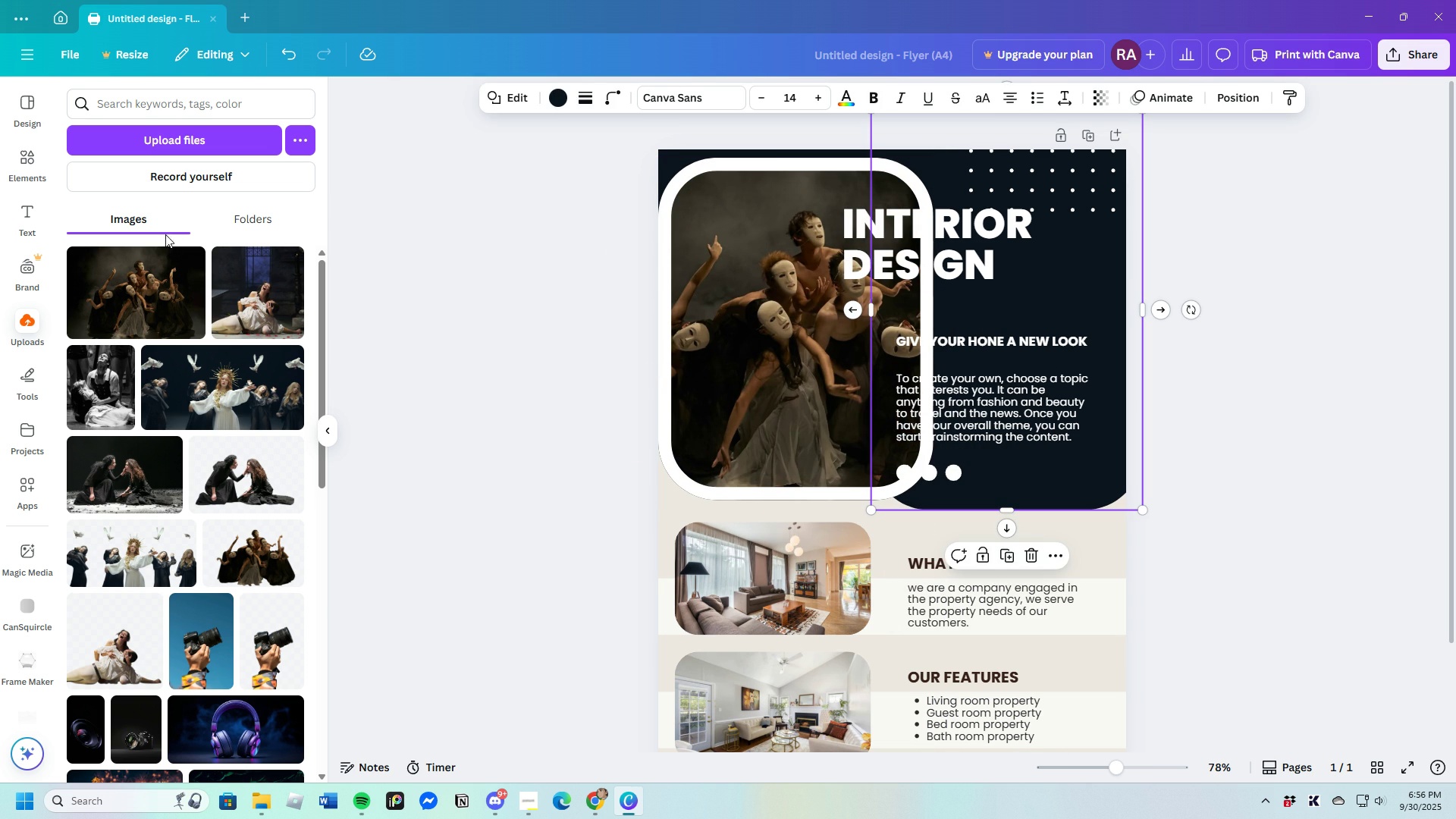 
left_click([560, 102])
 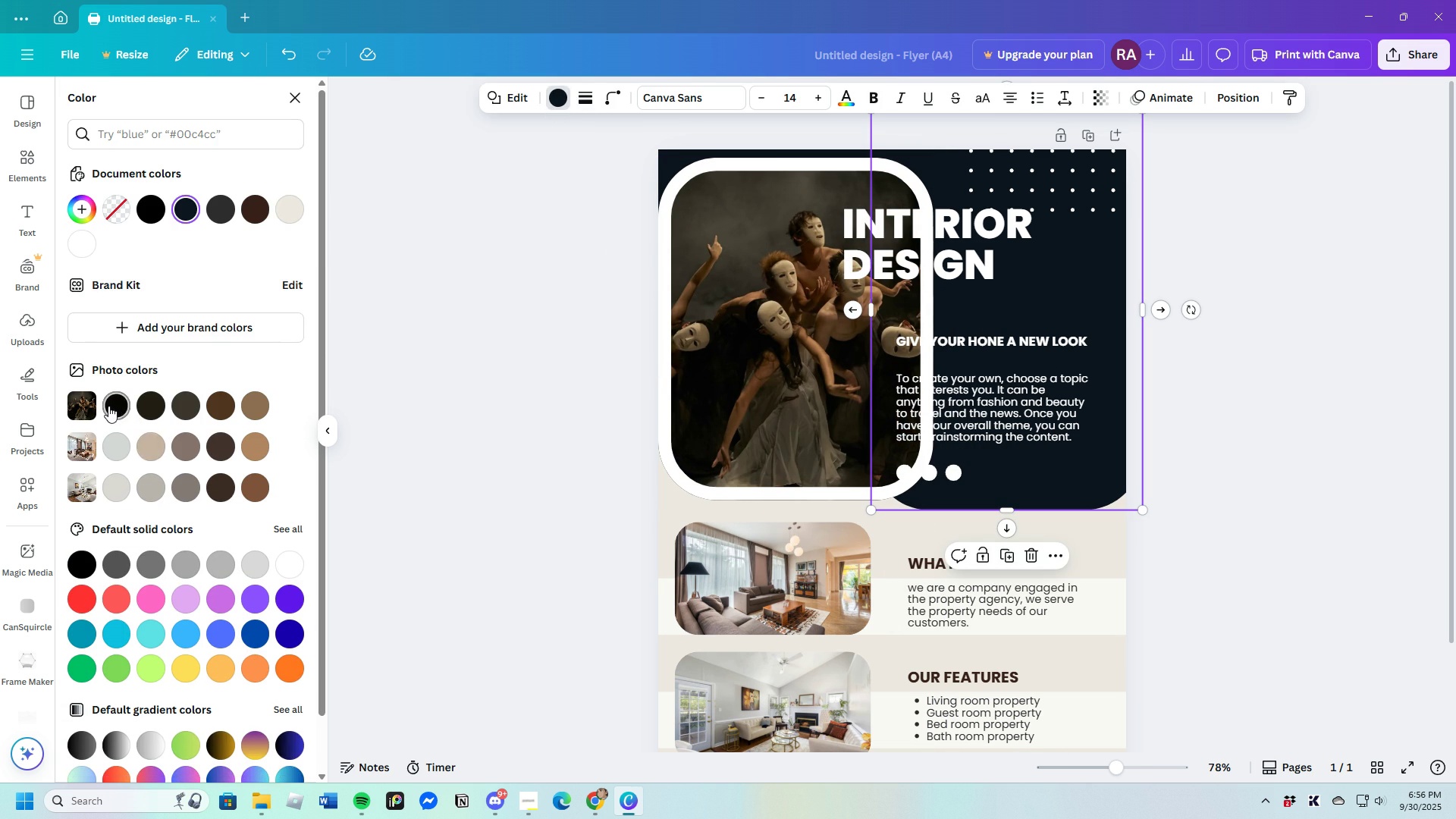 
left_click([111, 404])
 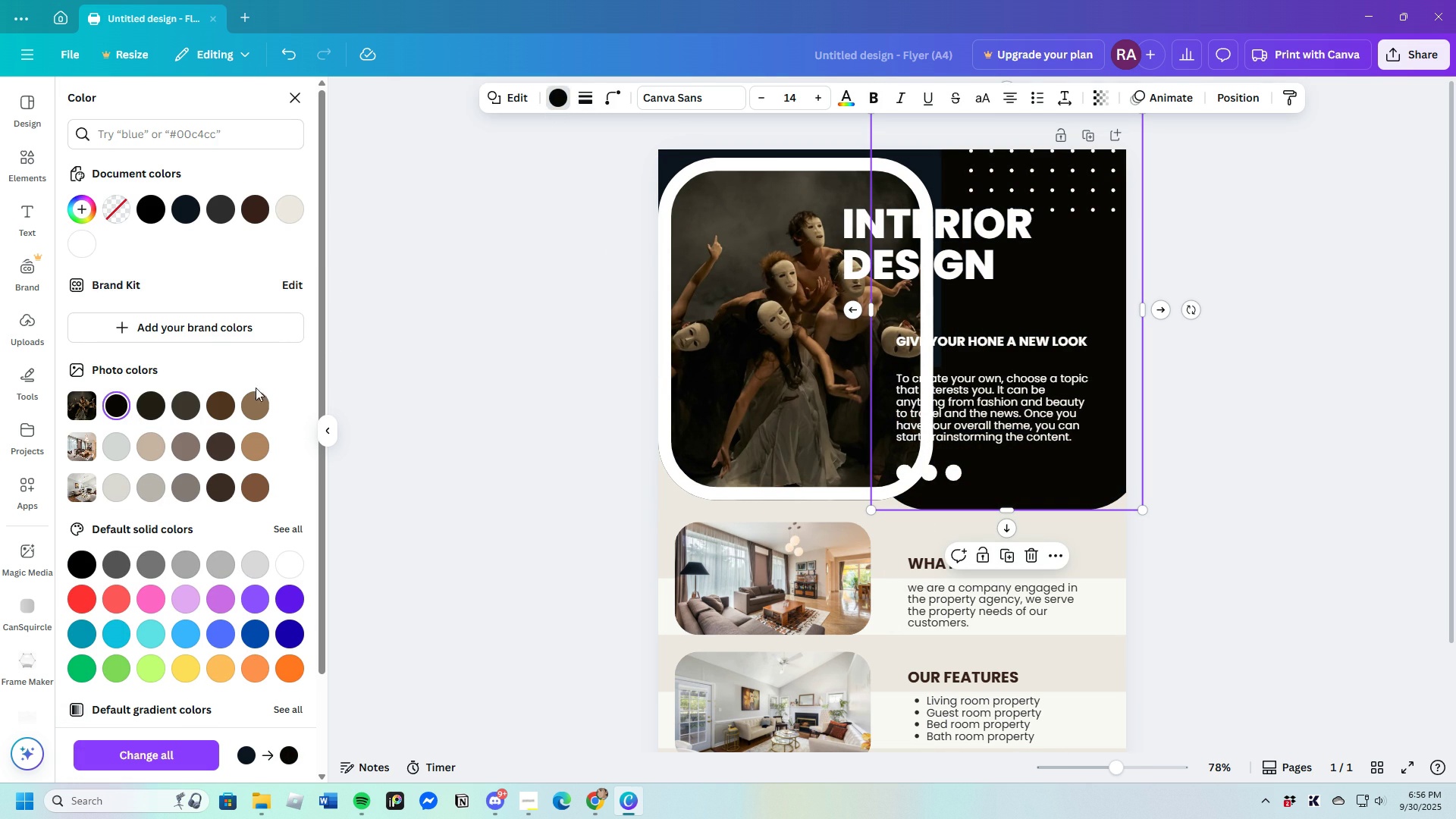 
left_click([155, 404])
 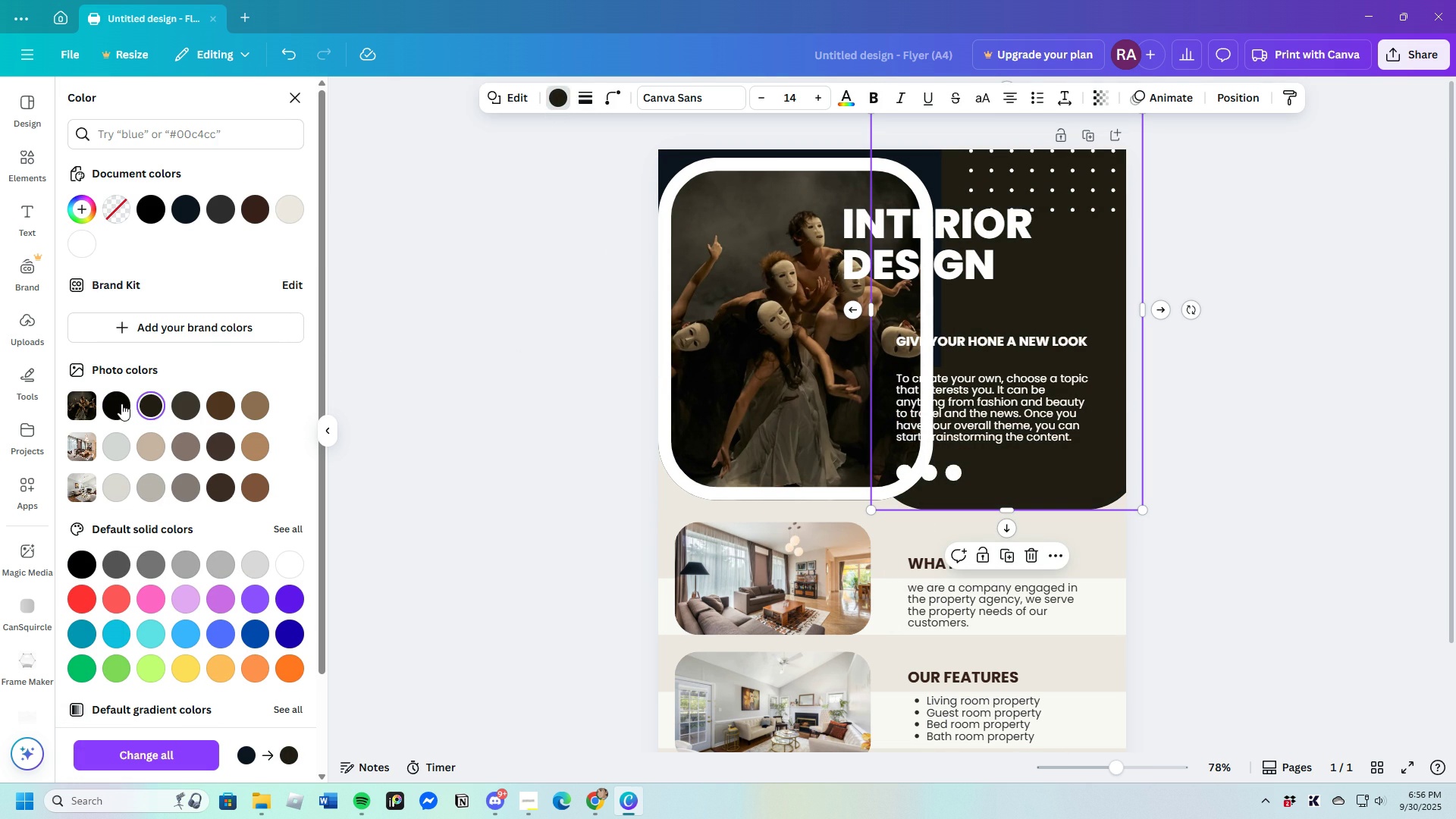 
left_click([120, 401])
 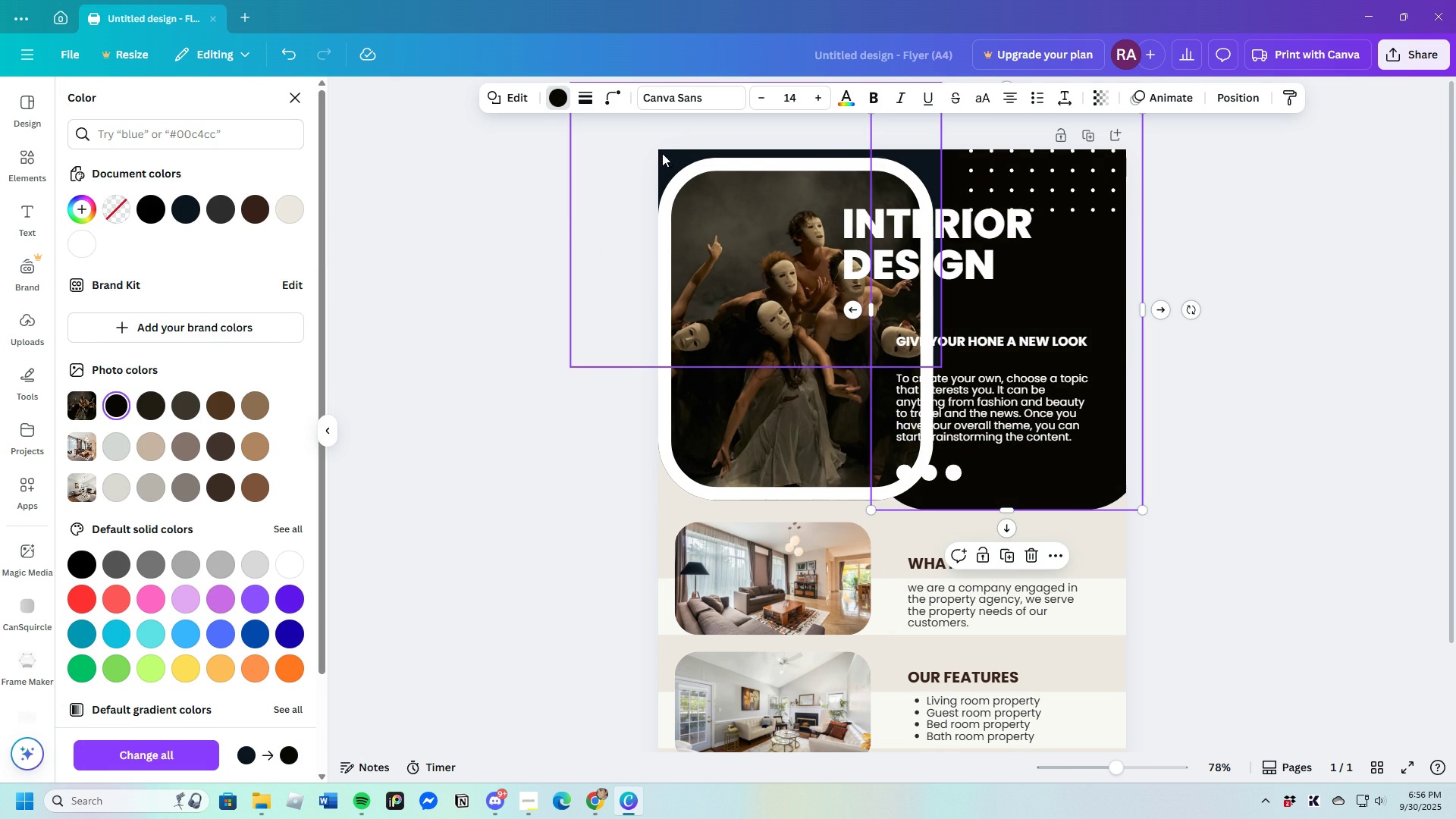 
left_click([662, 153])
 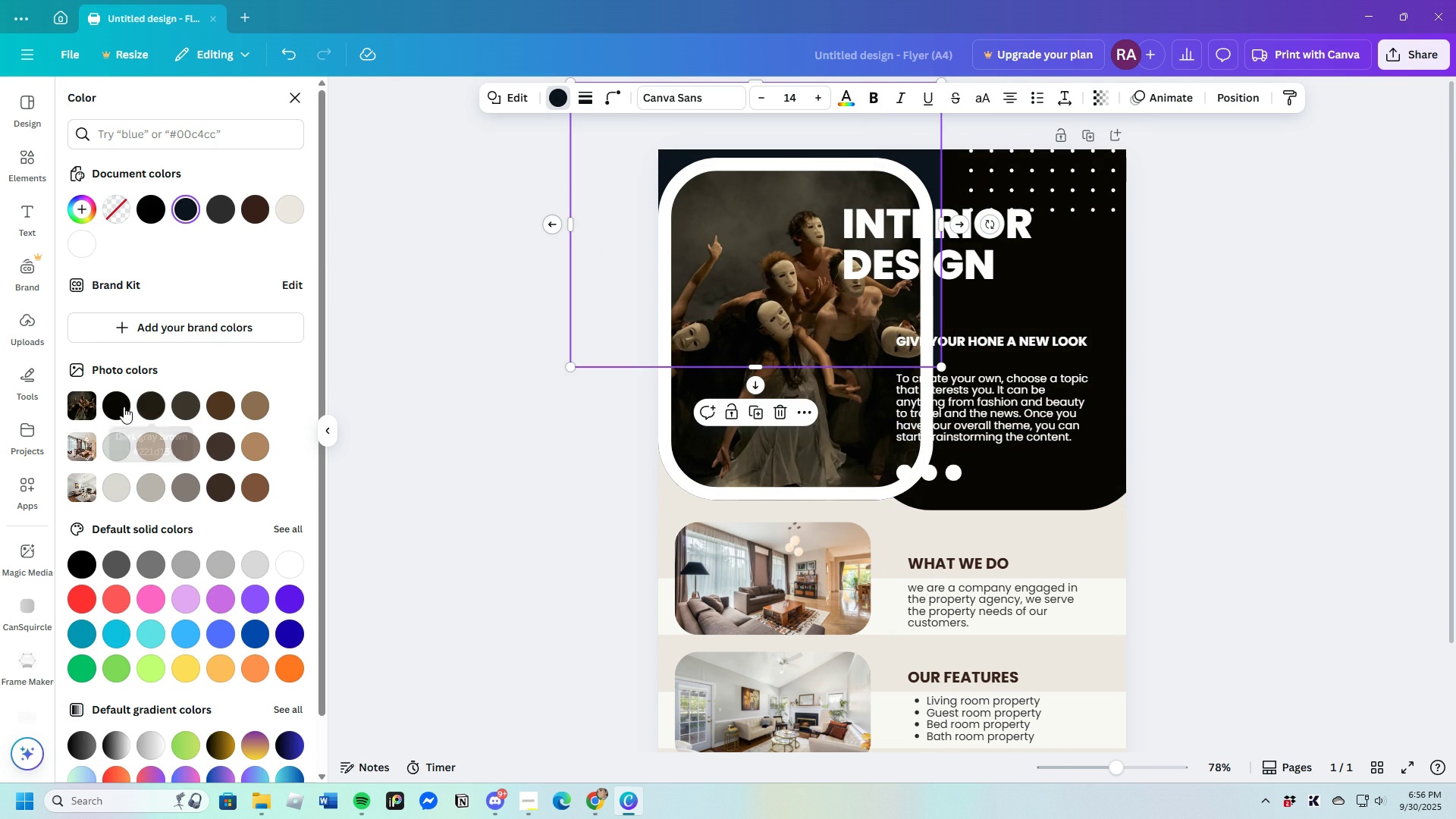 
left_click([123, 406])
 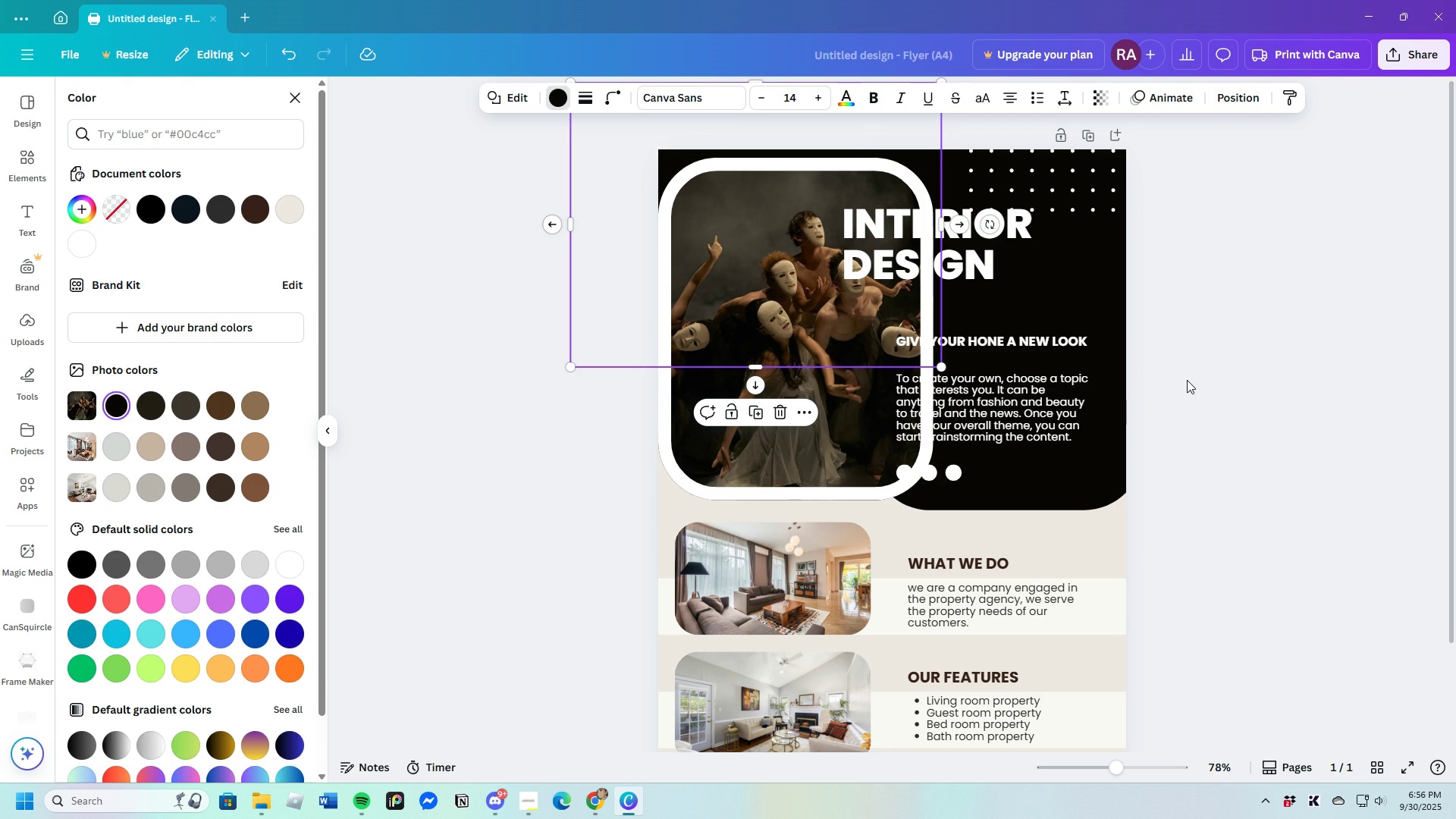 
left_click([1188, 380])
 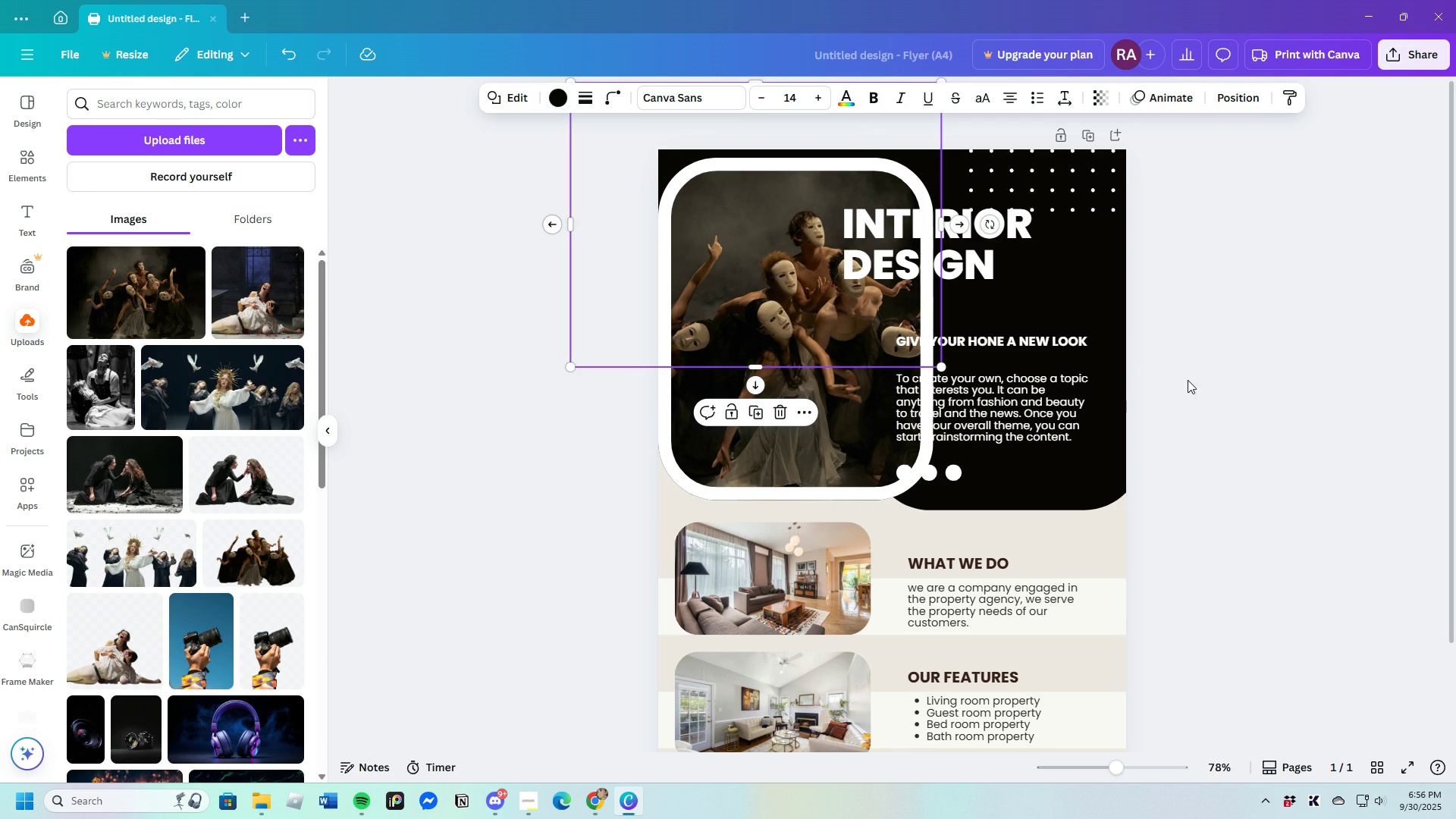 
left_click([1188, 380])